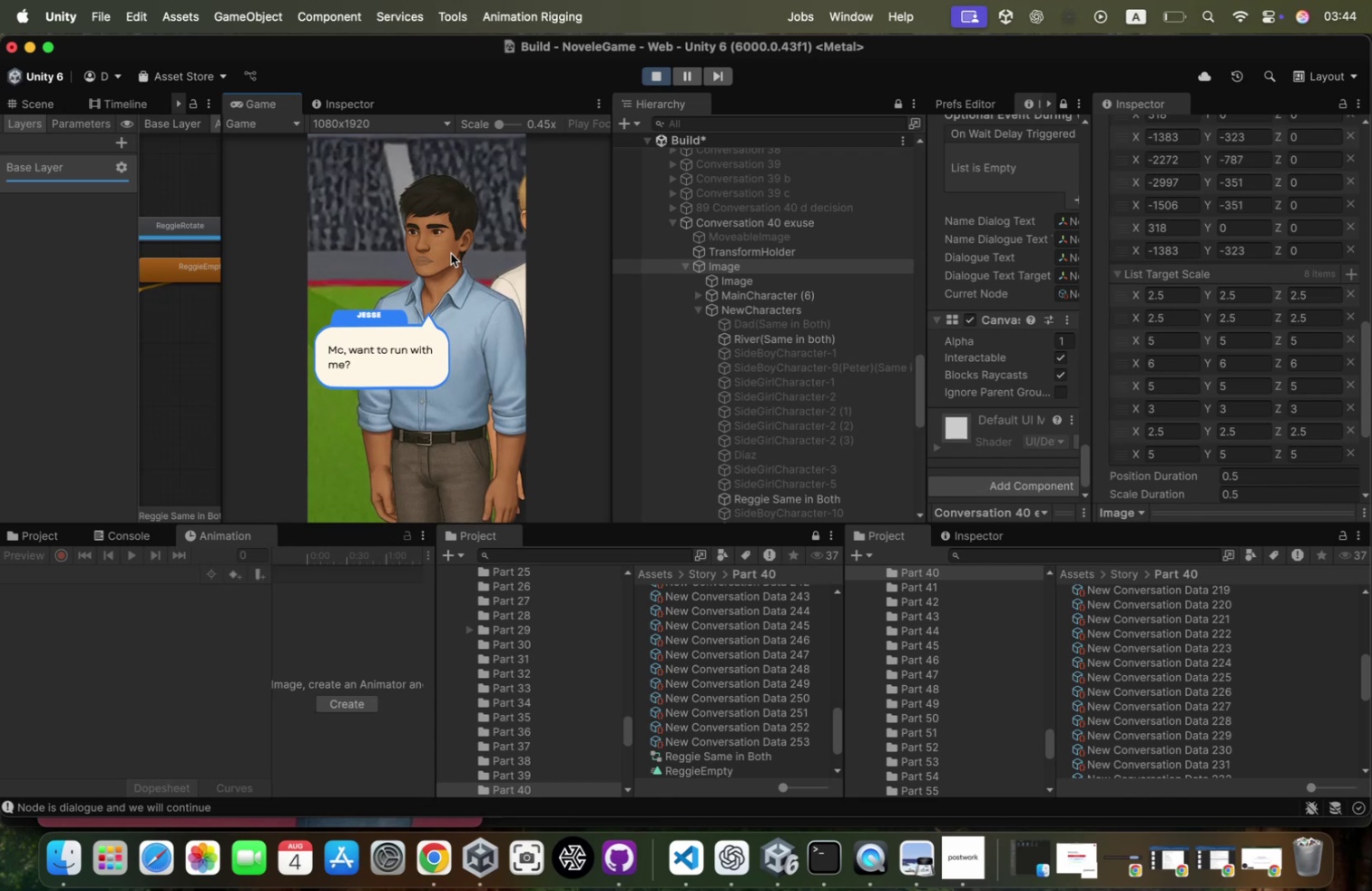 
left_click([451, 253])
 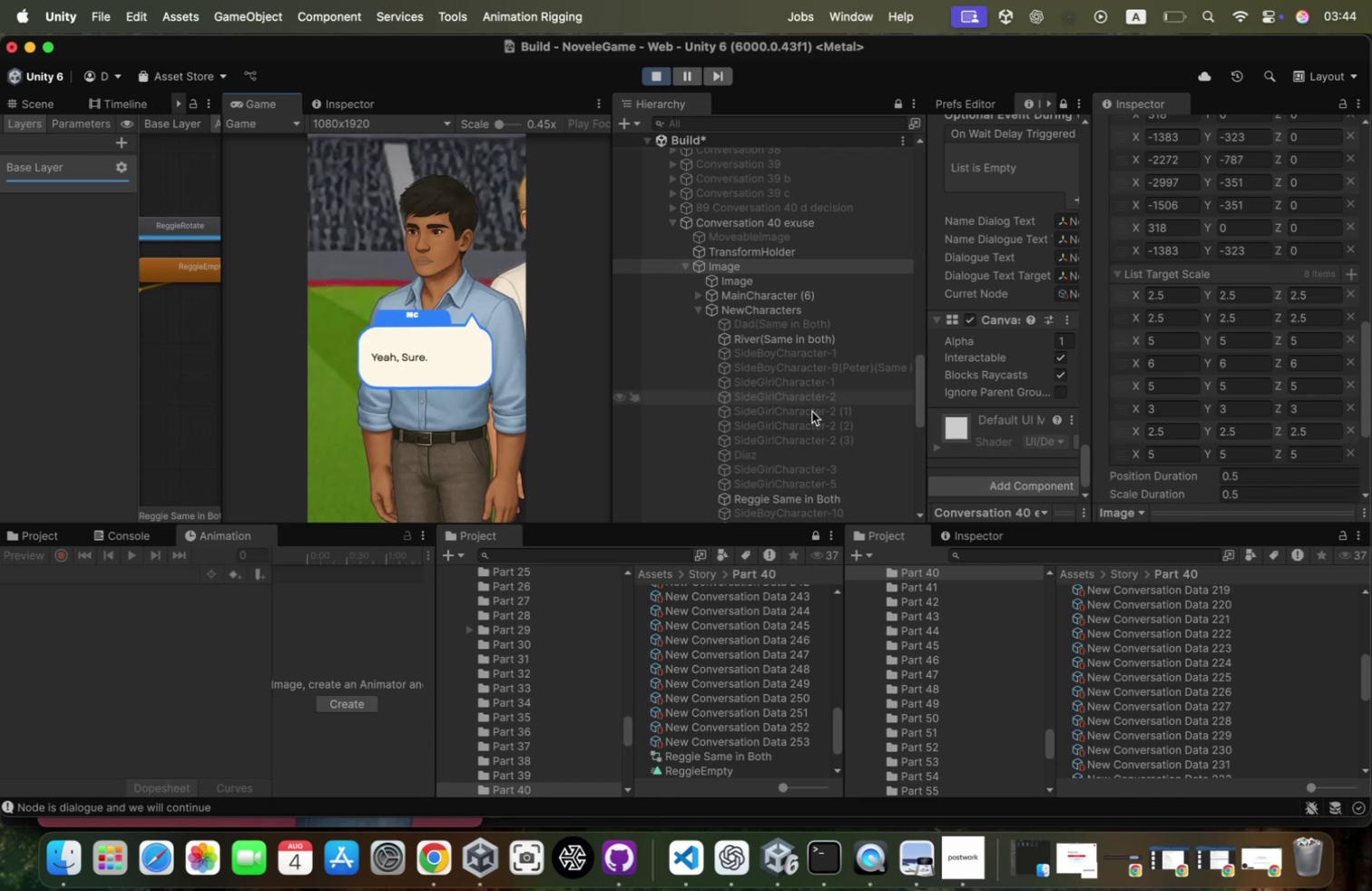 
scroll: coordinate [1203, 658], scroll_direction: down, amount: 159.0
 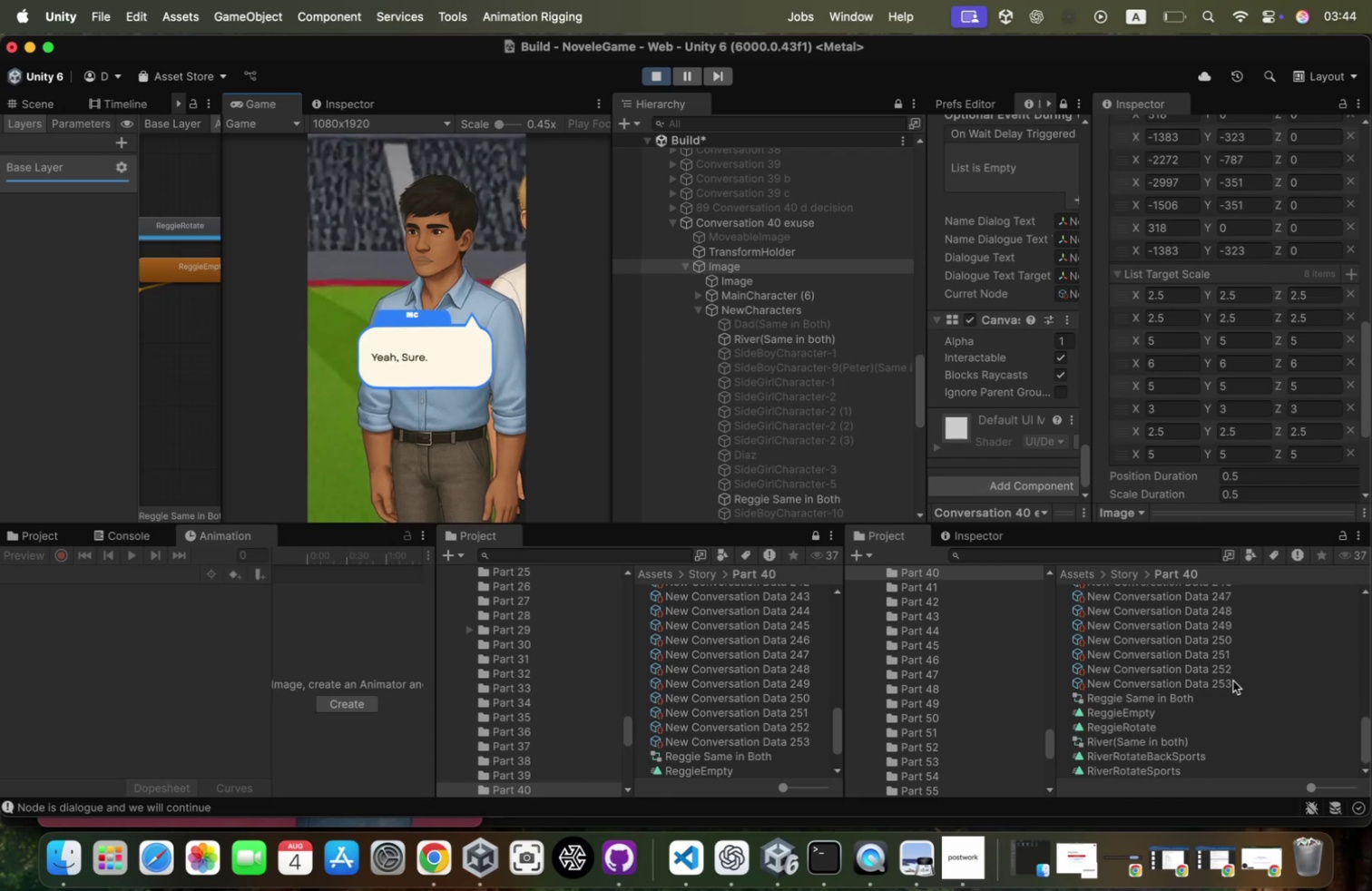 
left_click([1232, 680])
 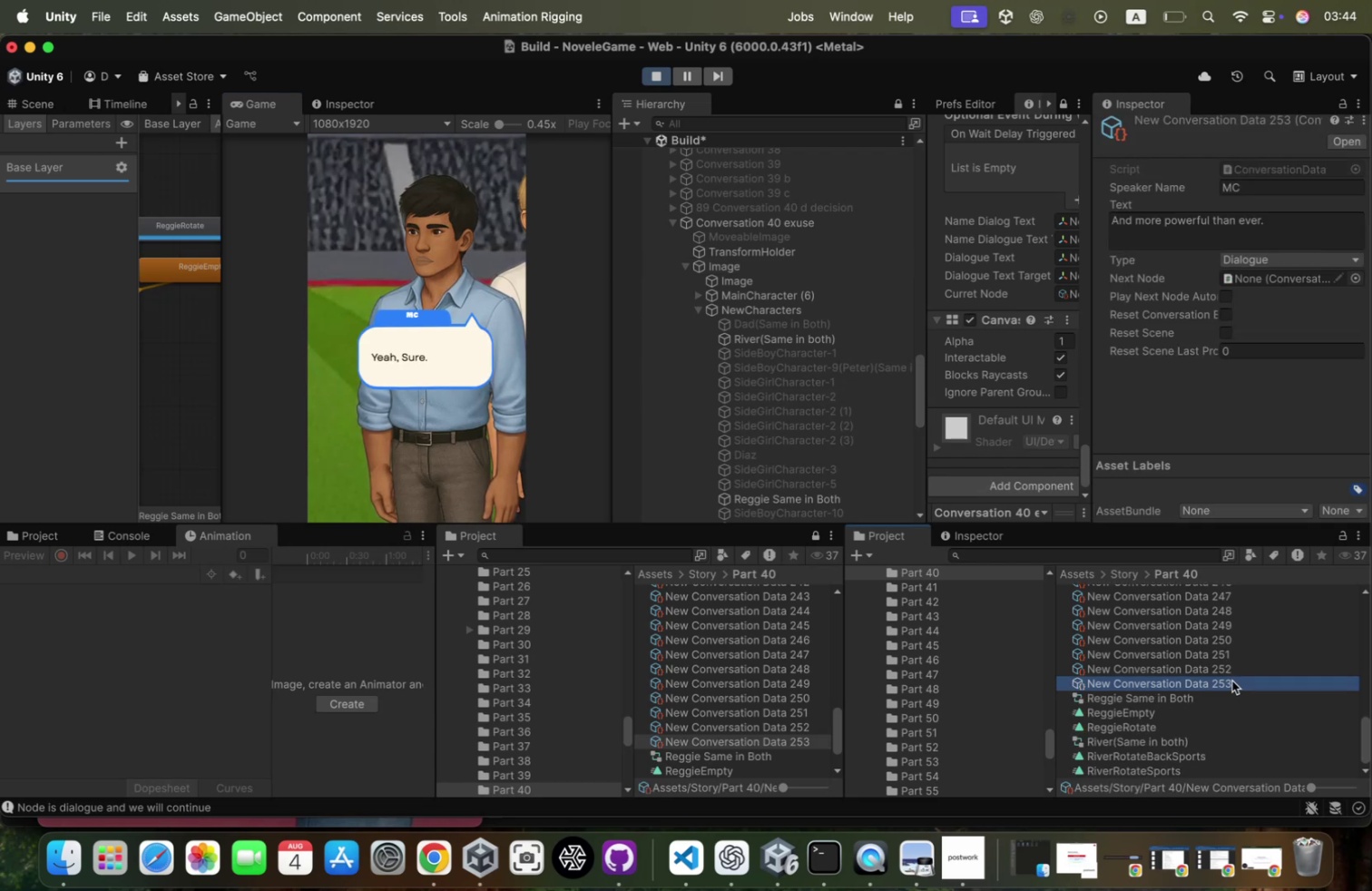 
key(ArrowUp)
 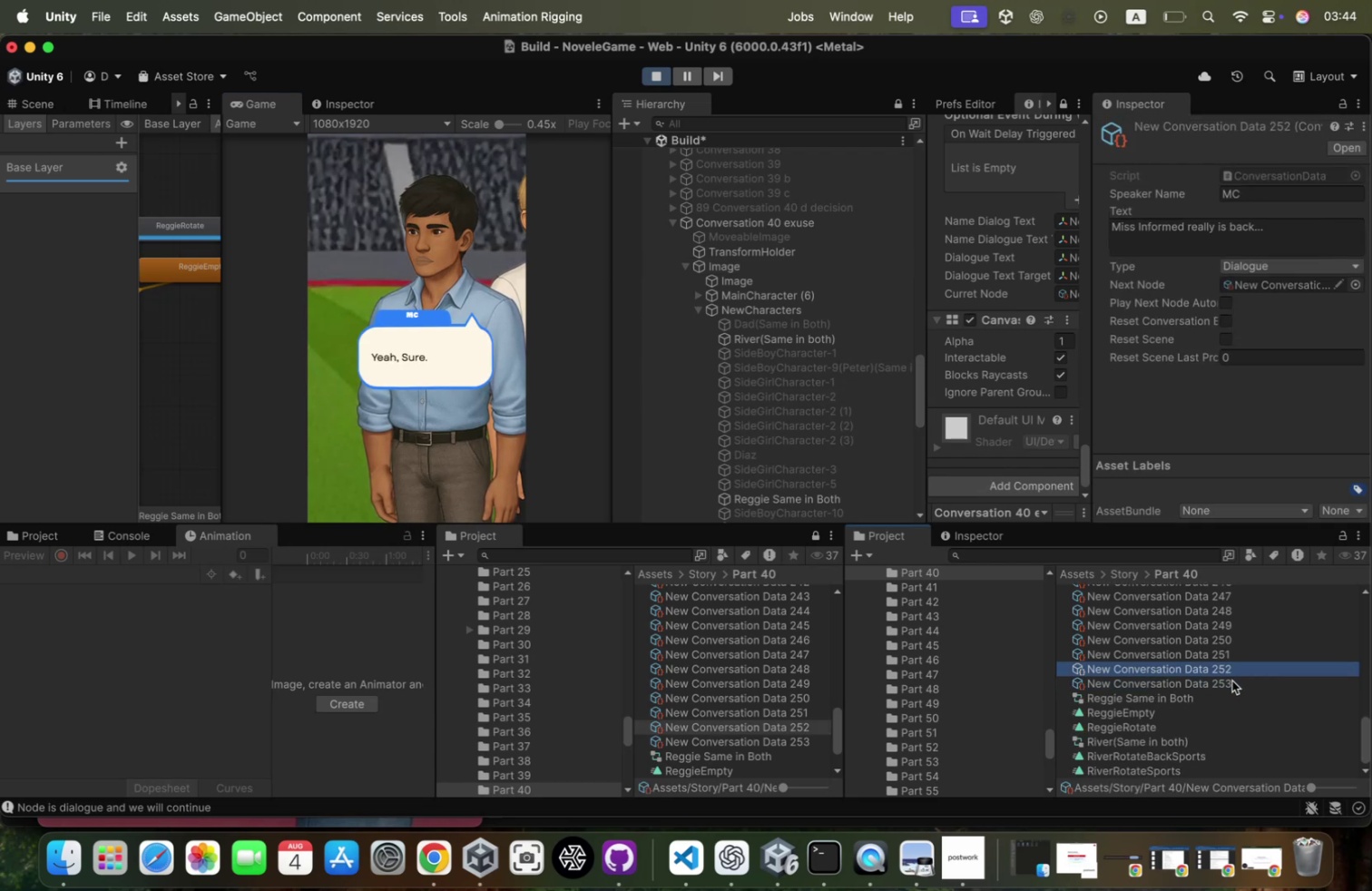 
key(ArrowUp)
 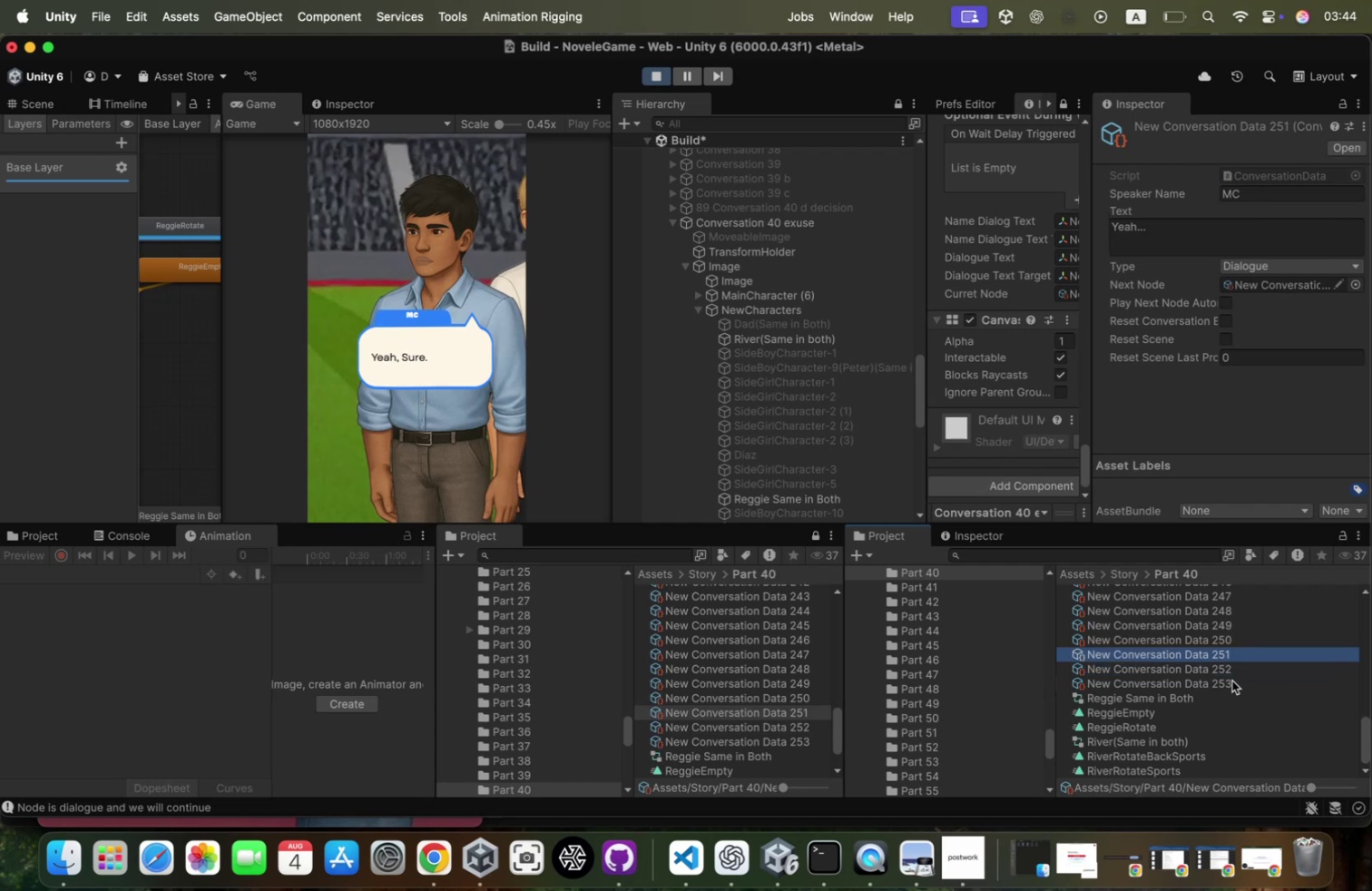 
key(ArrowDown)
 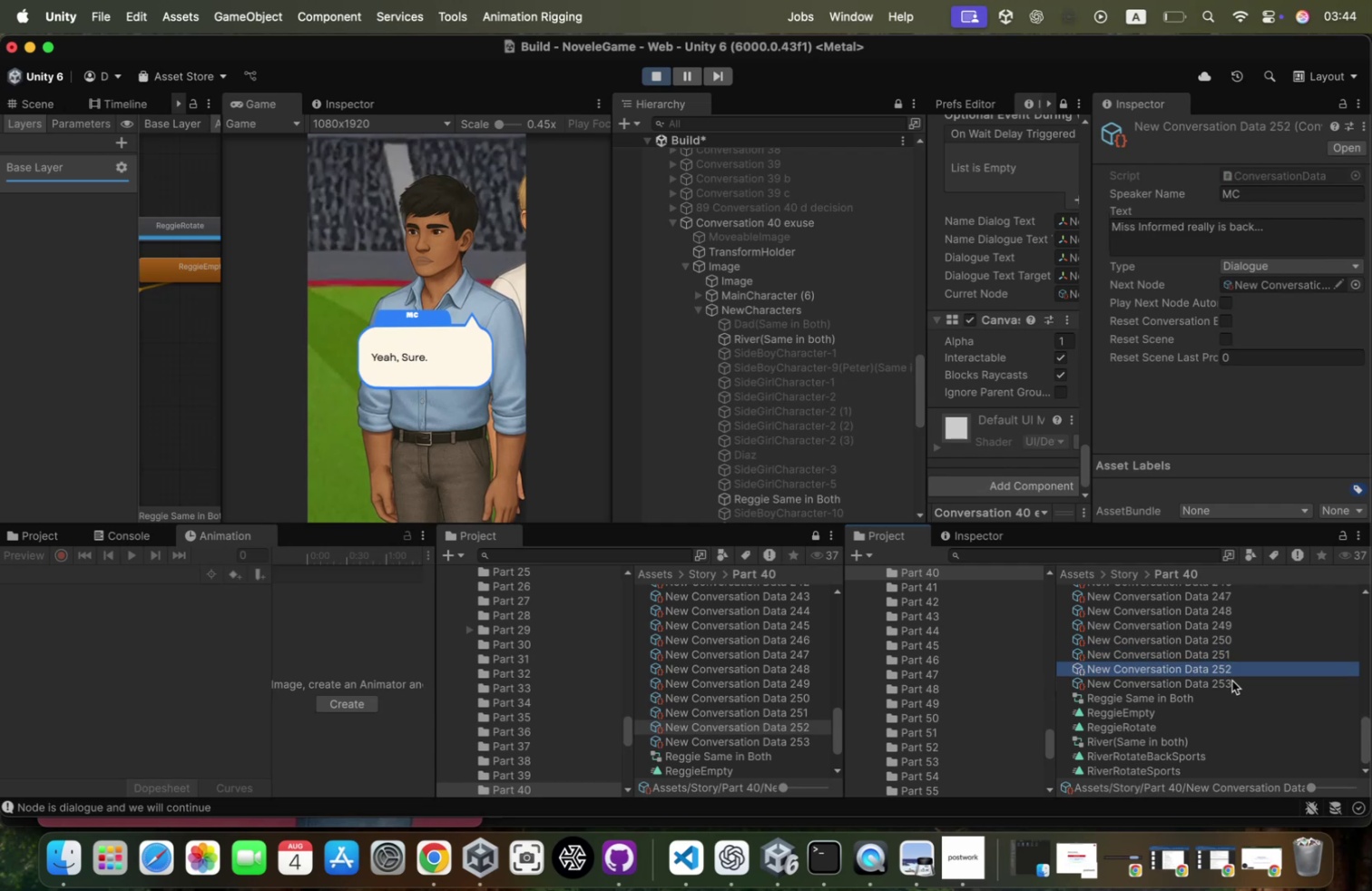 
key(ArrowUp)
 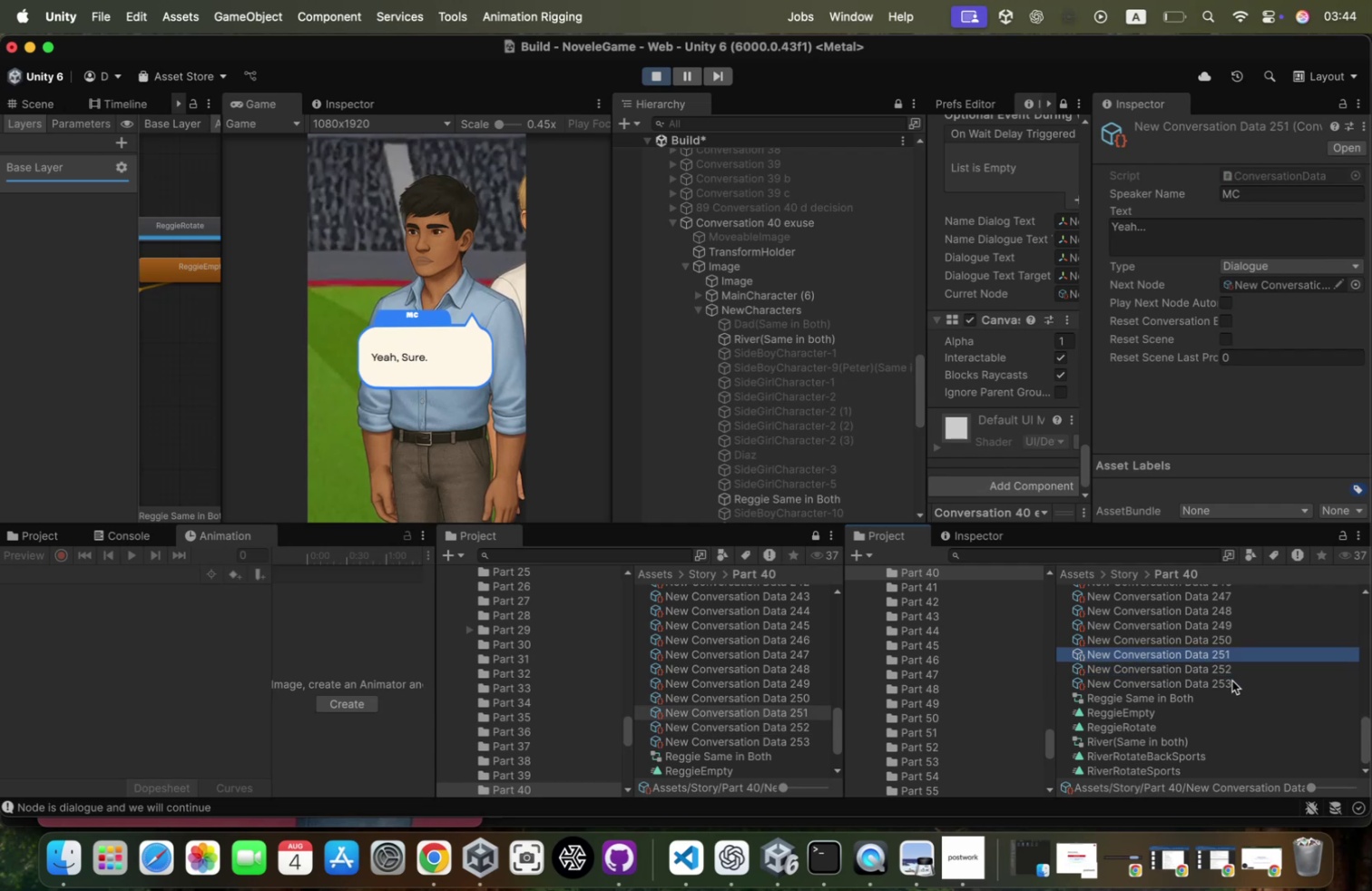 
key(ArrowUp)
 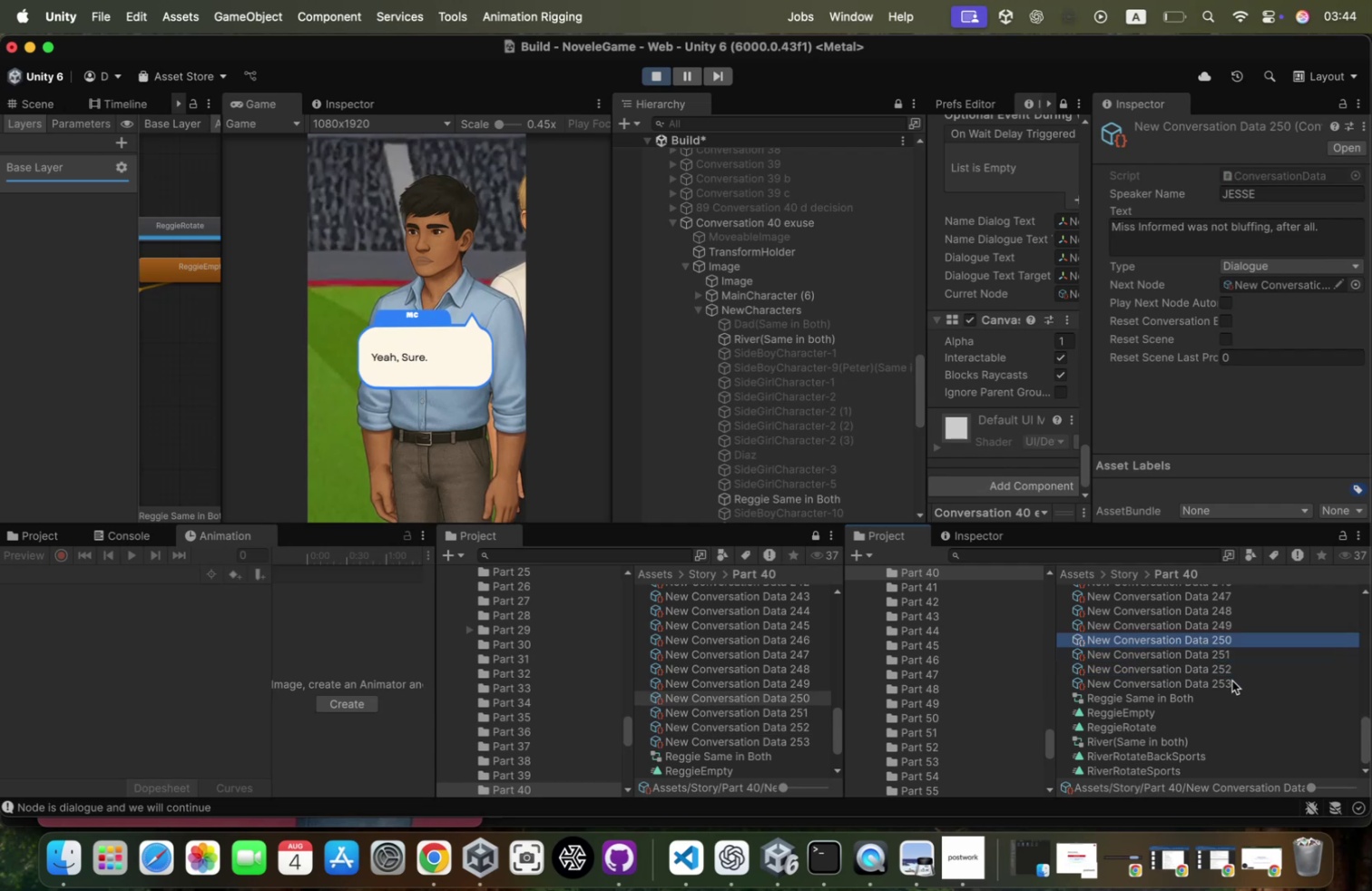 
key(ArrowUp)
 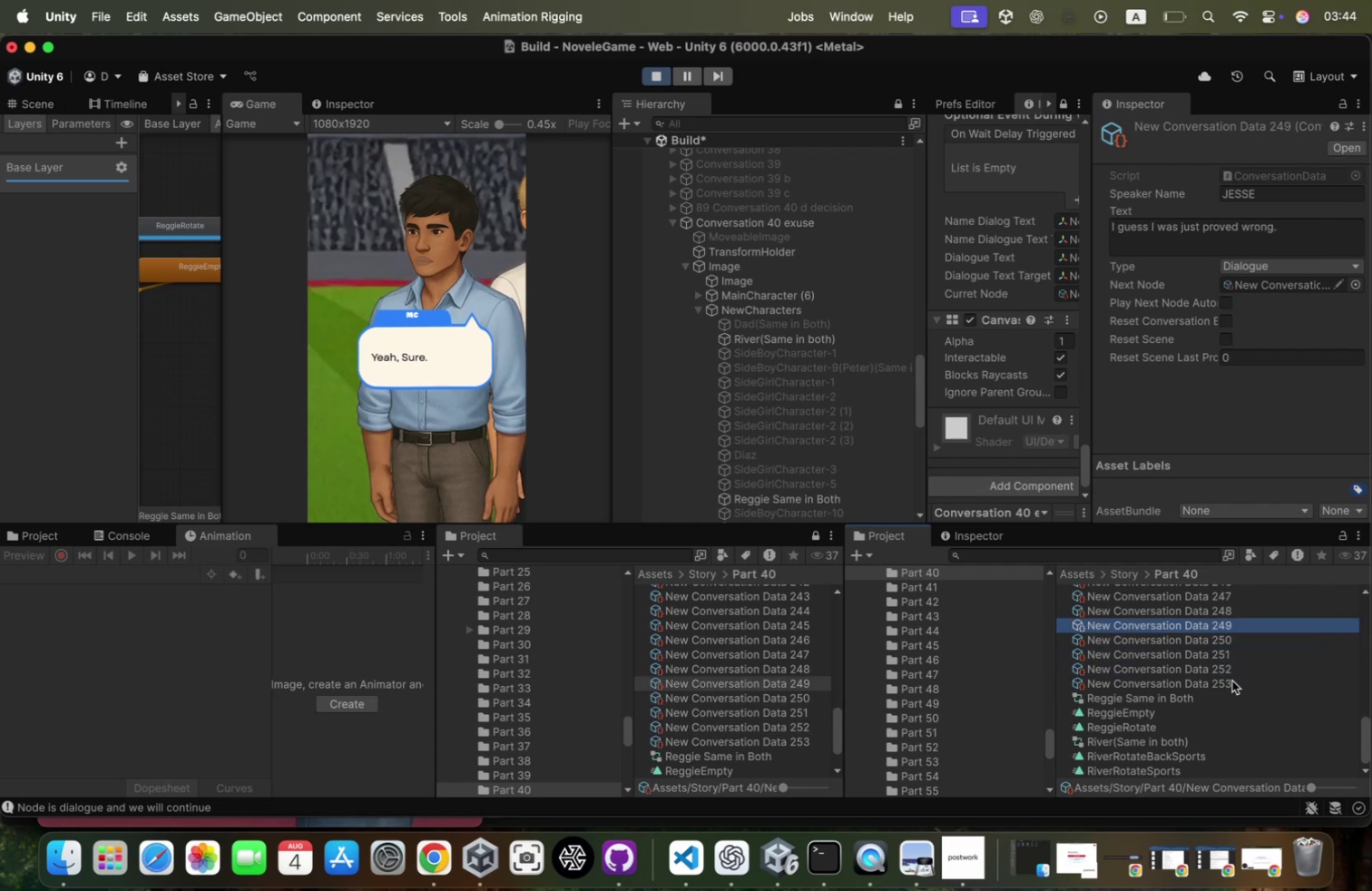 
key(ArrowUp)
 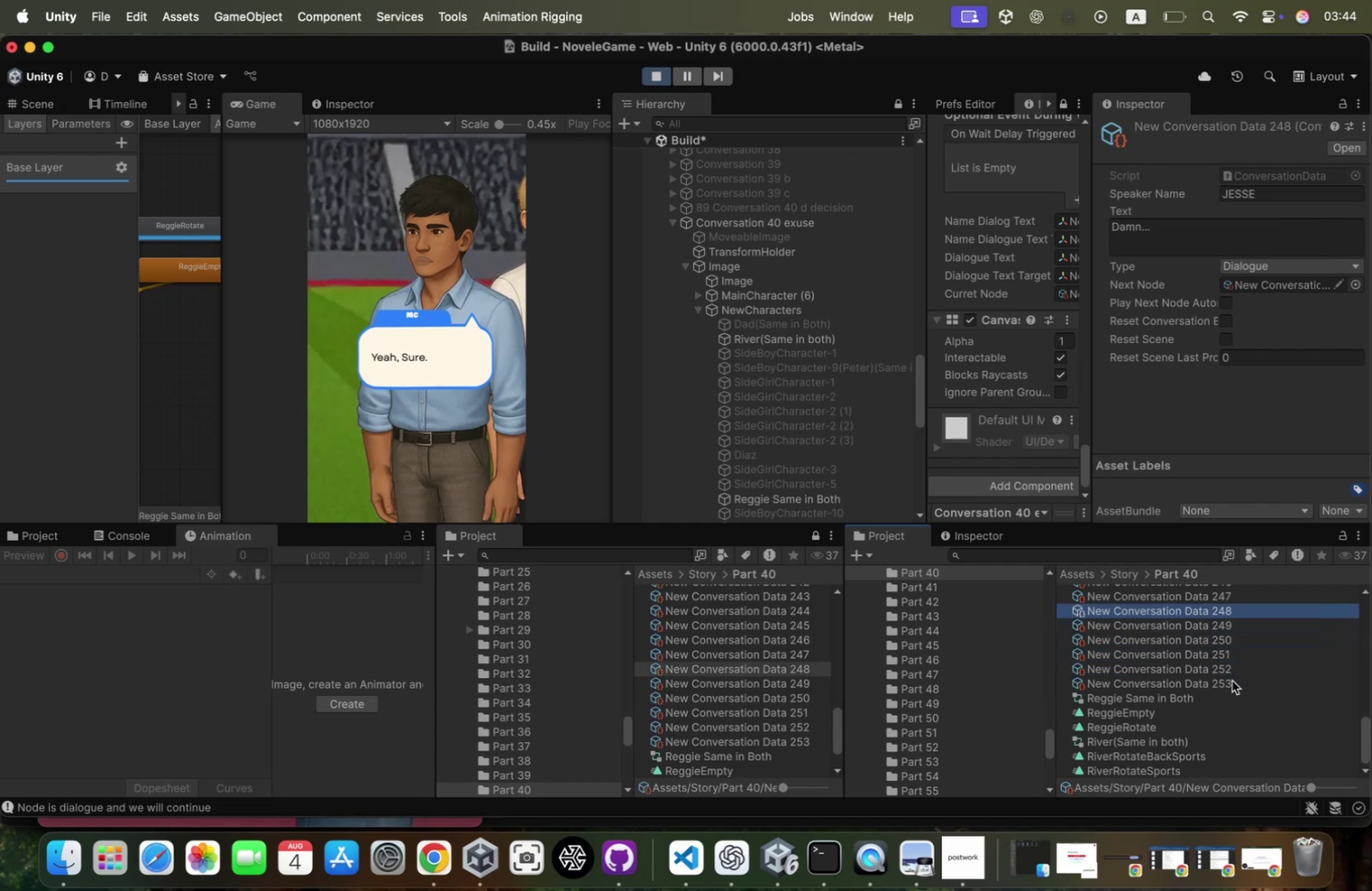 
key(ArrowUp)
 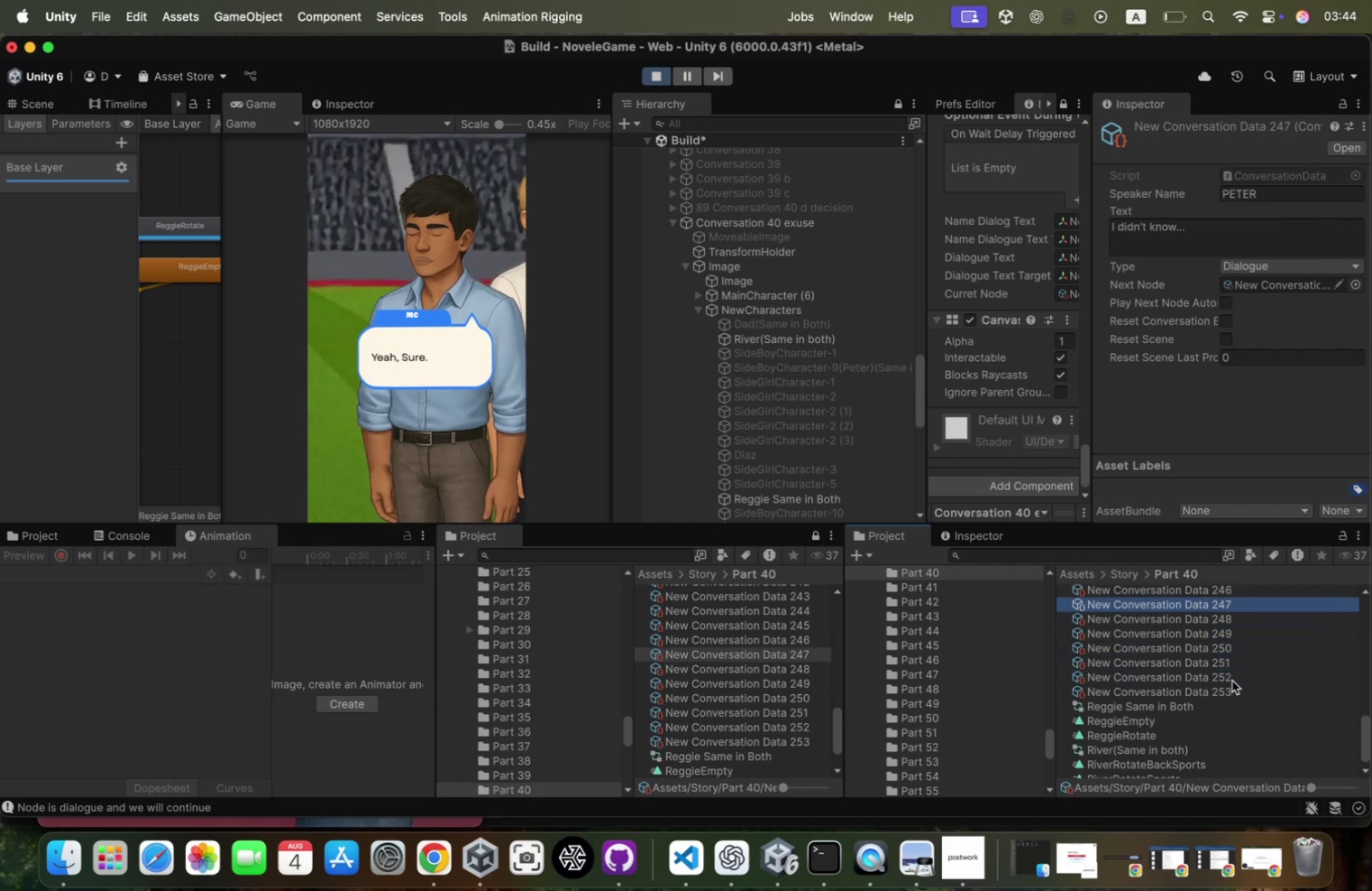 
key(ArrowUp)
 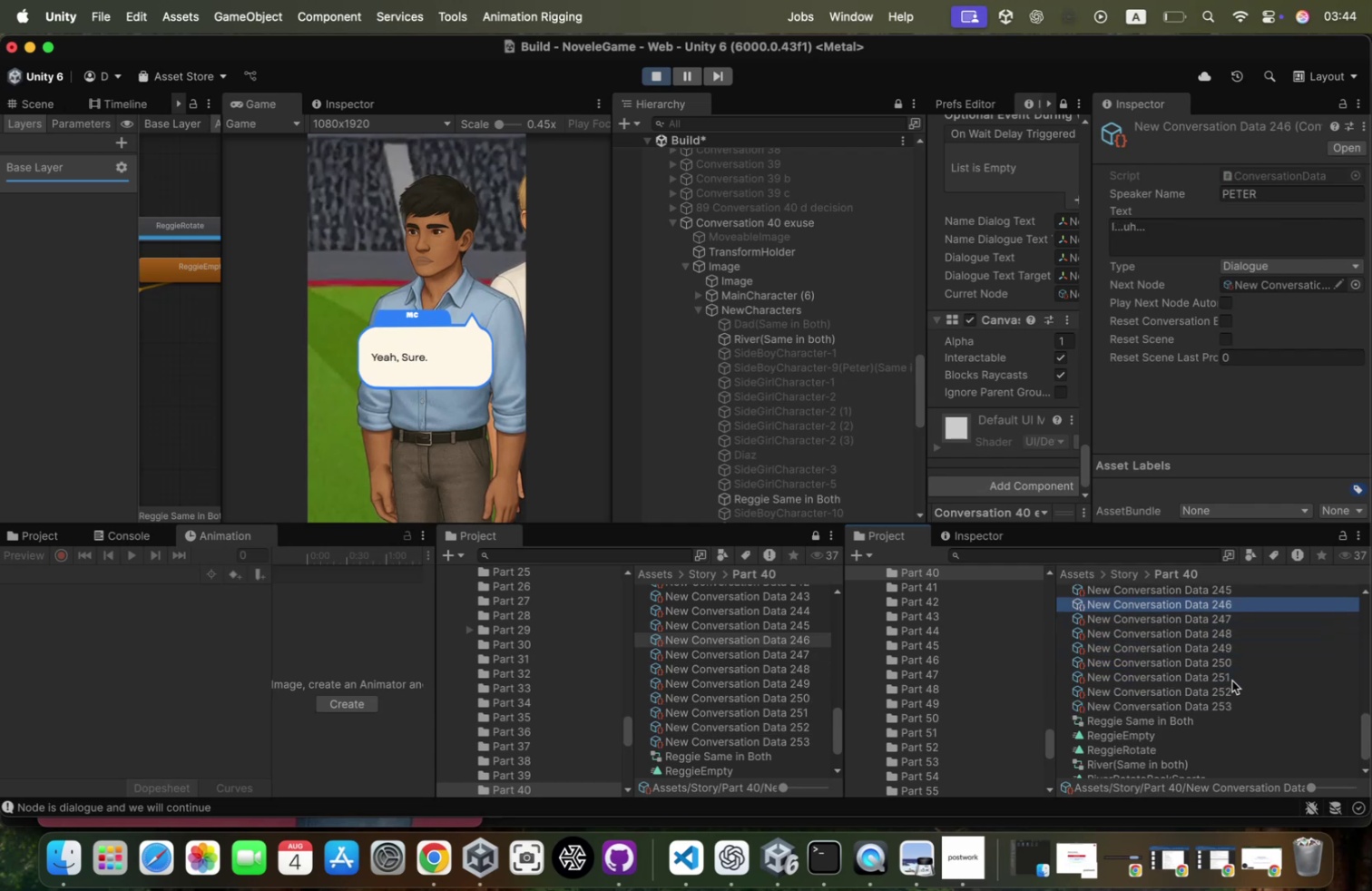 
key(ArrowUp)
 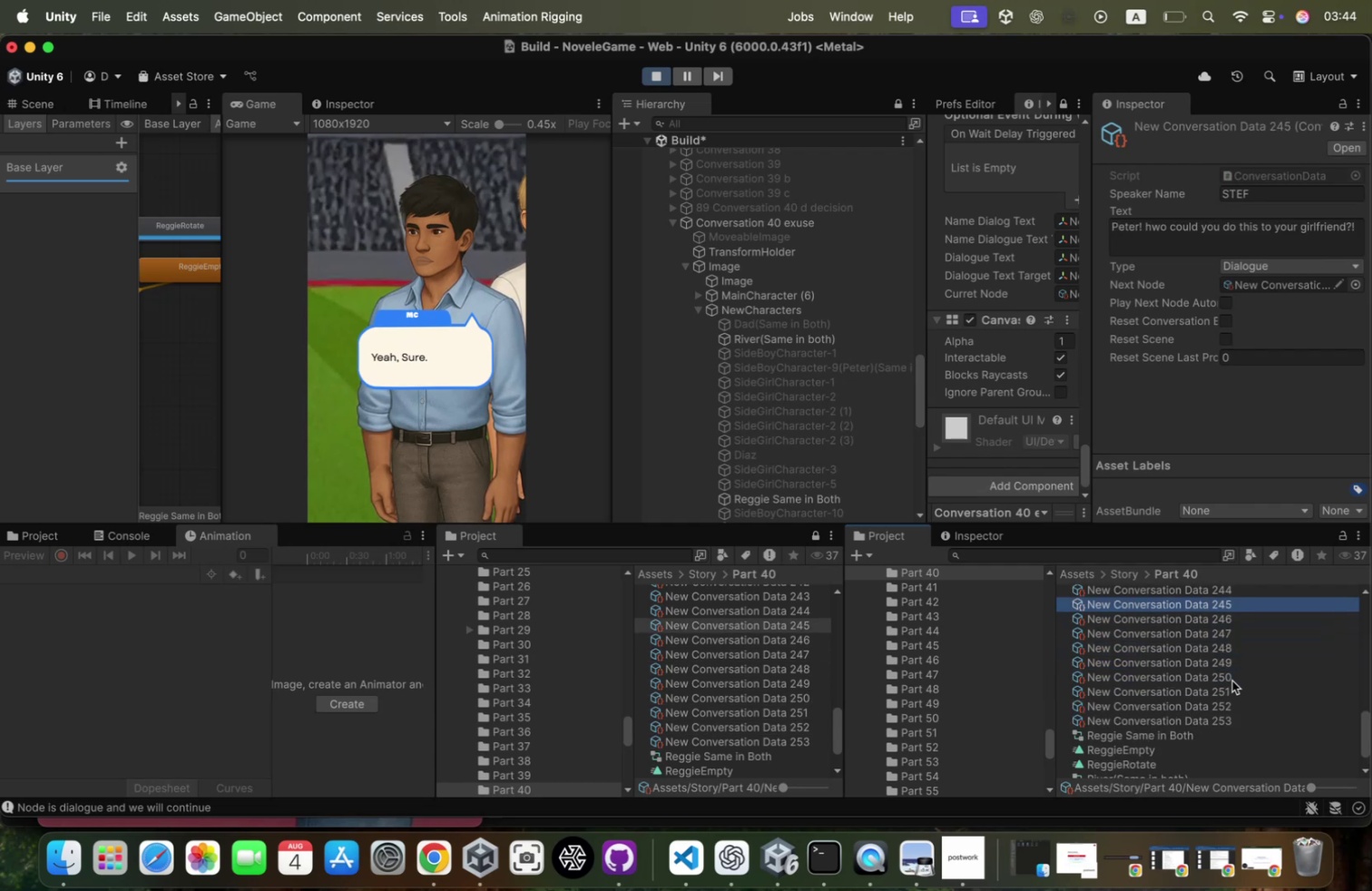 
key(ArrowUp)
 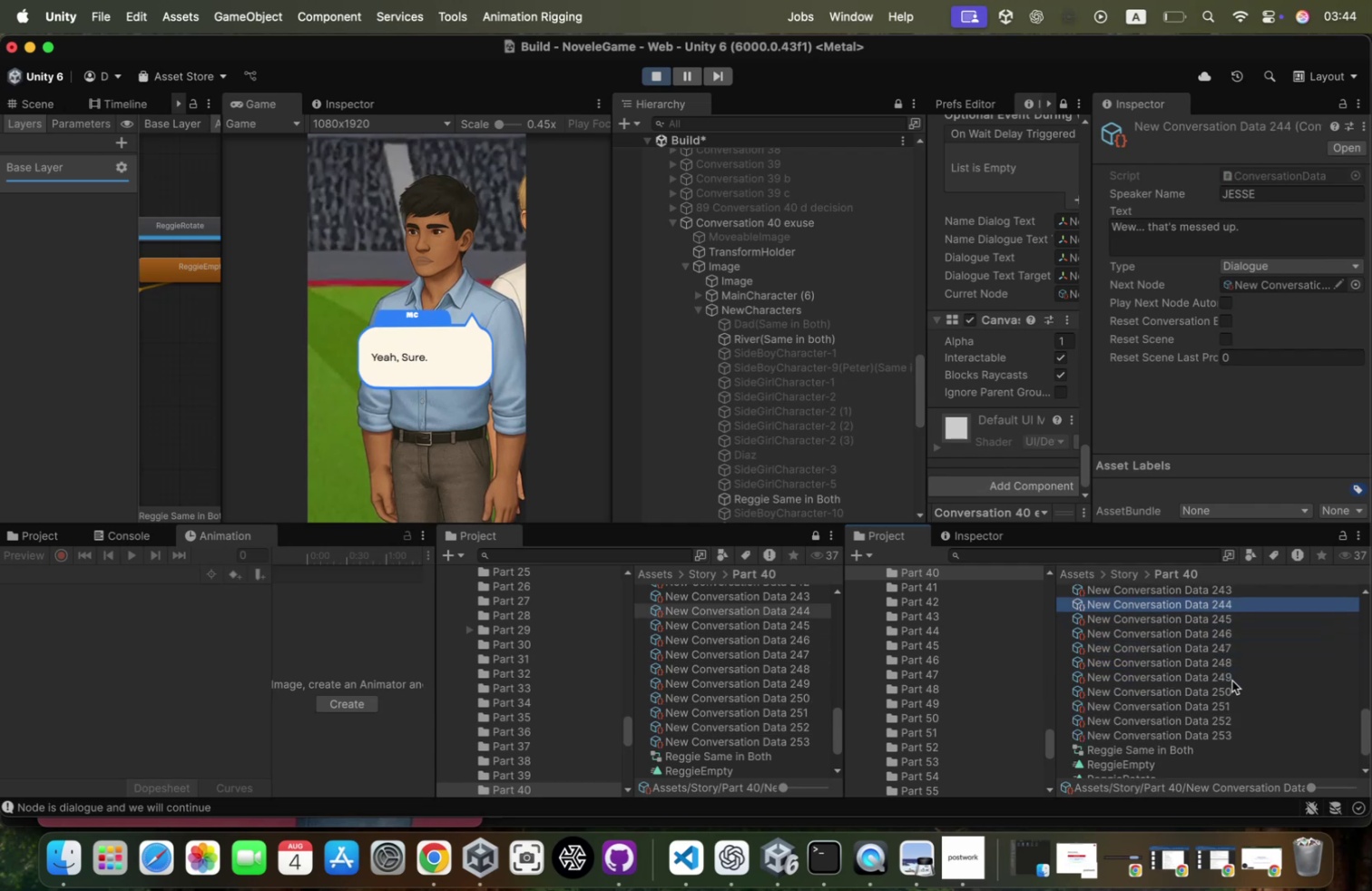 
key(ArrowUp)
 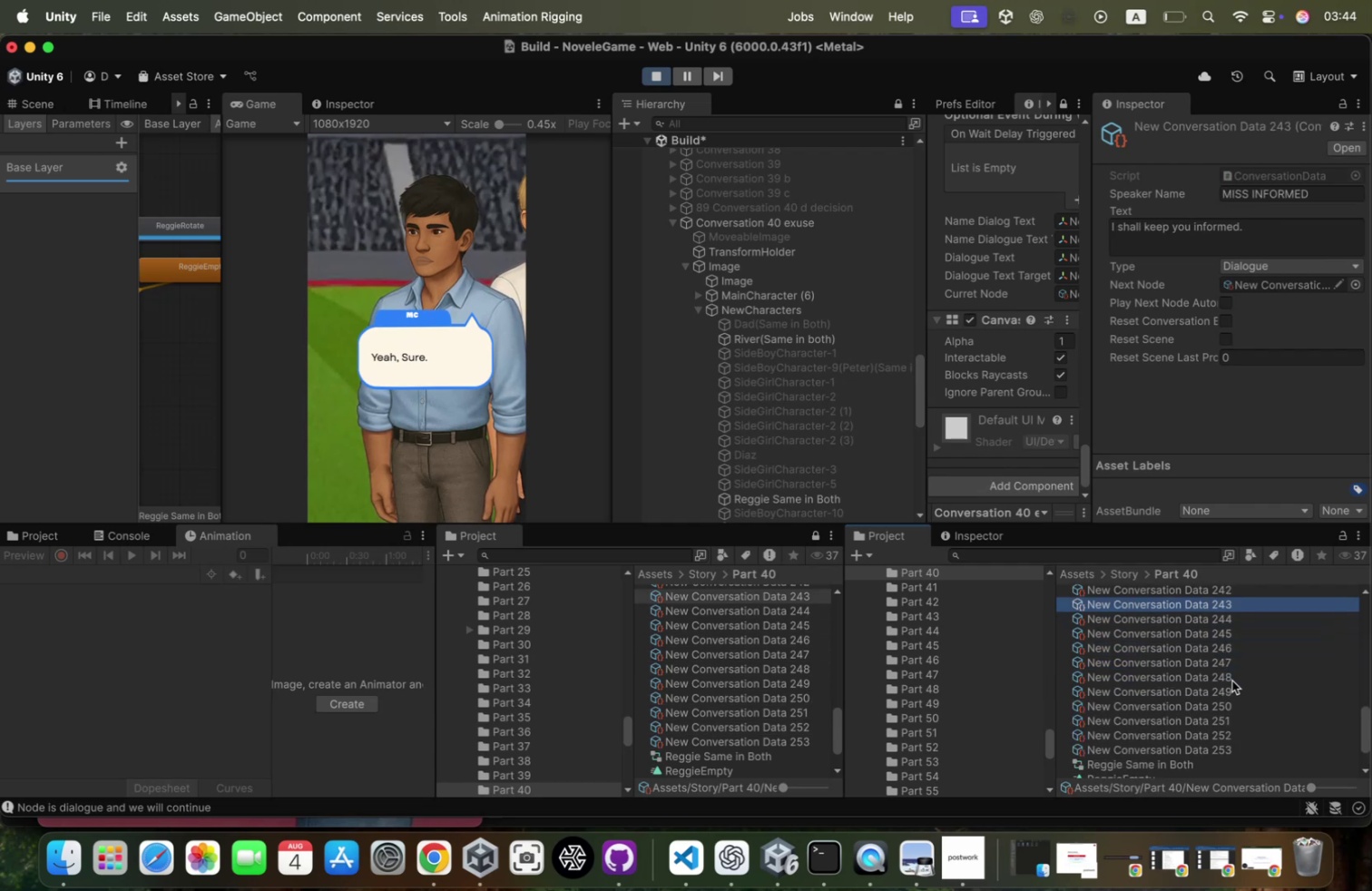 
key(ArrowUp)
 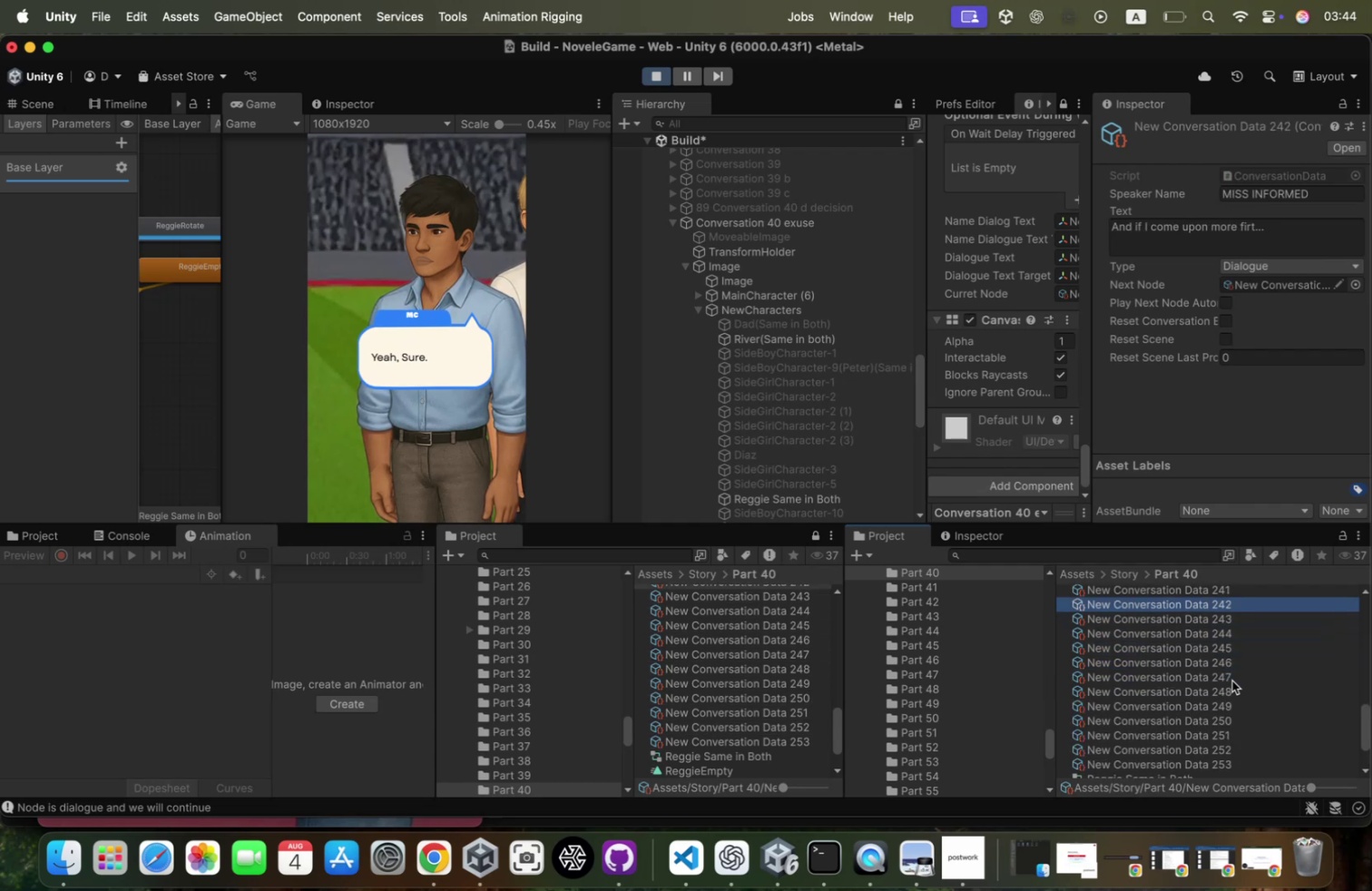 
key(ArrowUp)
 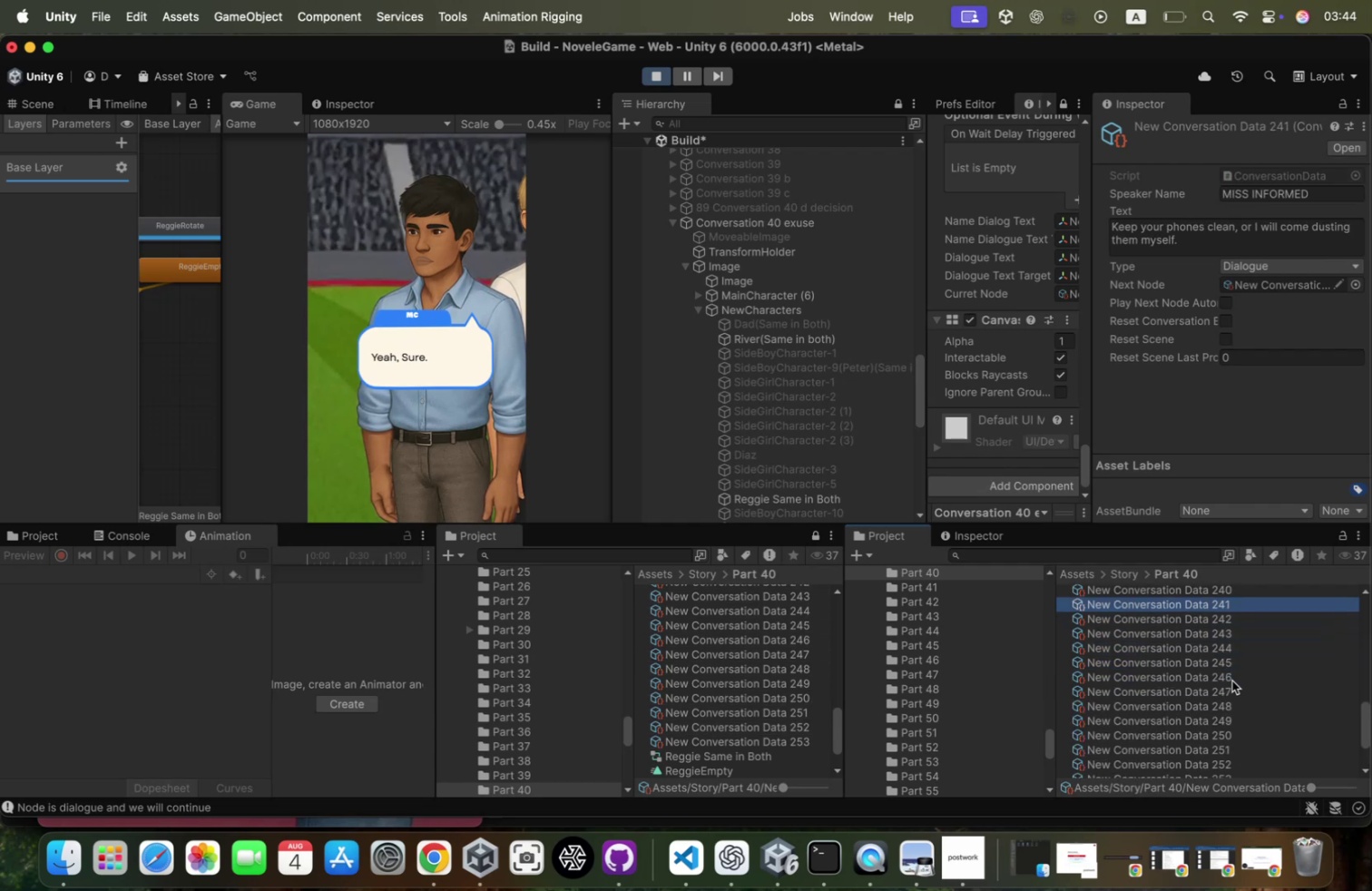 